 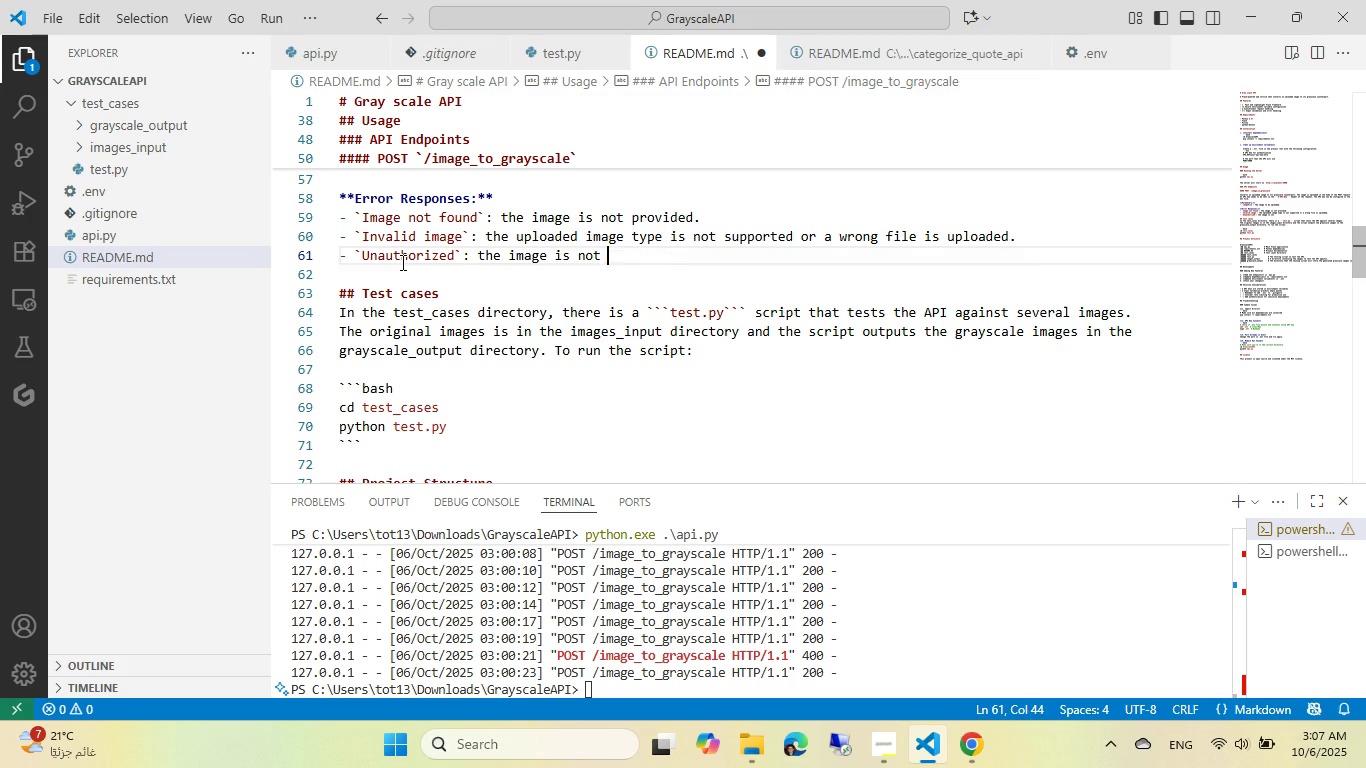 
key(Control+Backspace)
 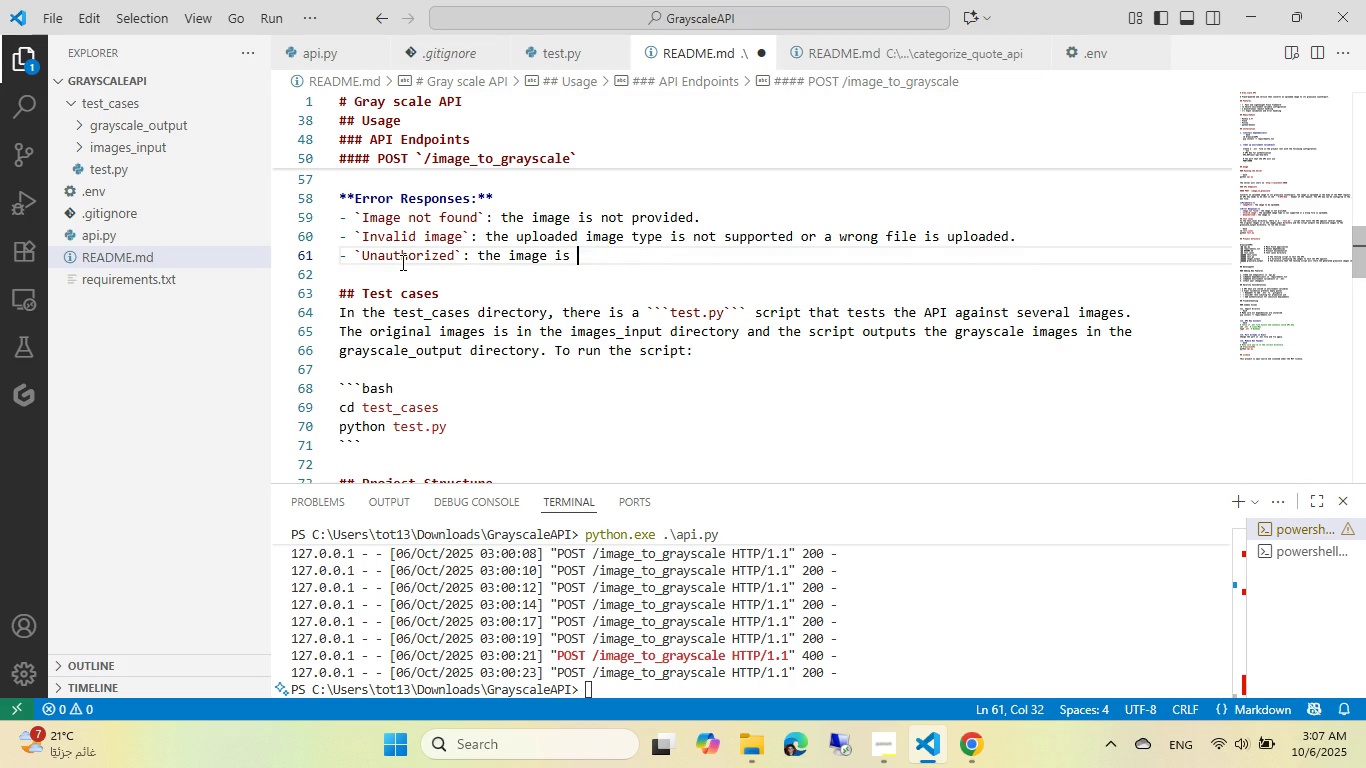 
key(Control+Backspace)
 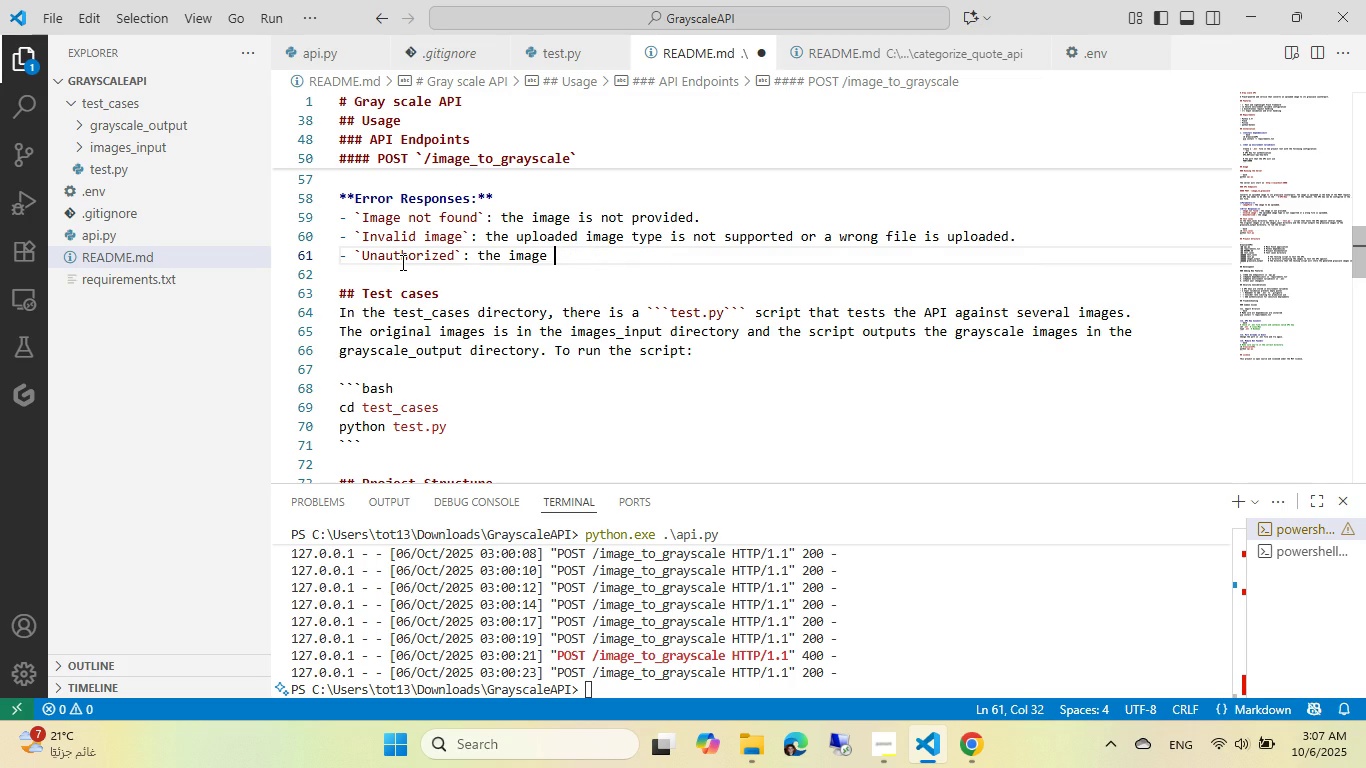 
key(Control+Backspace)
 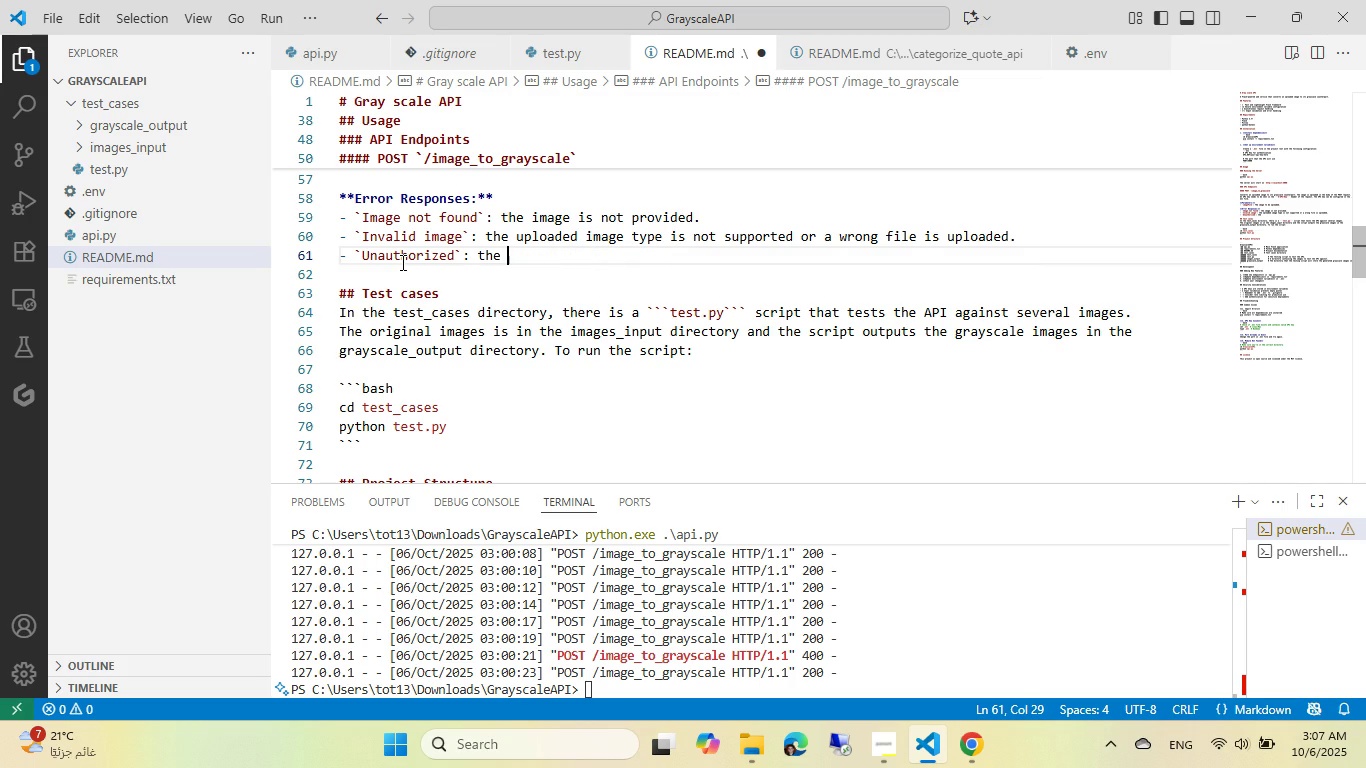 
key(Control+Backspace)